 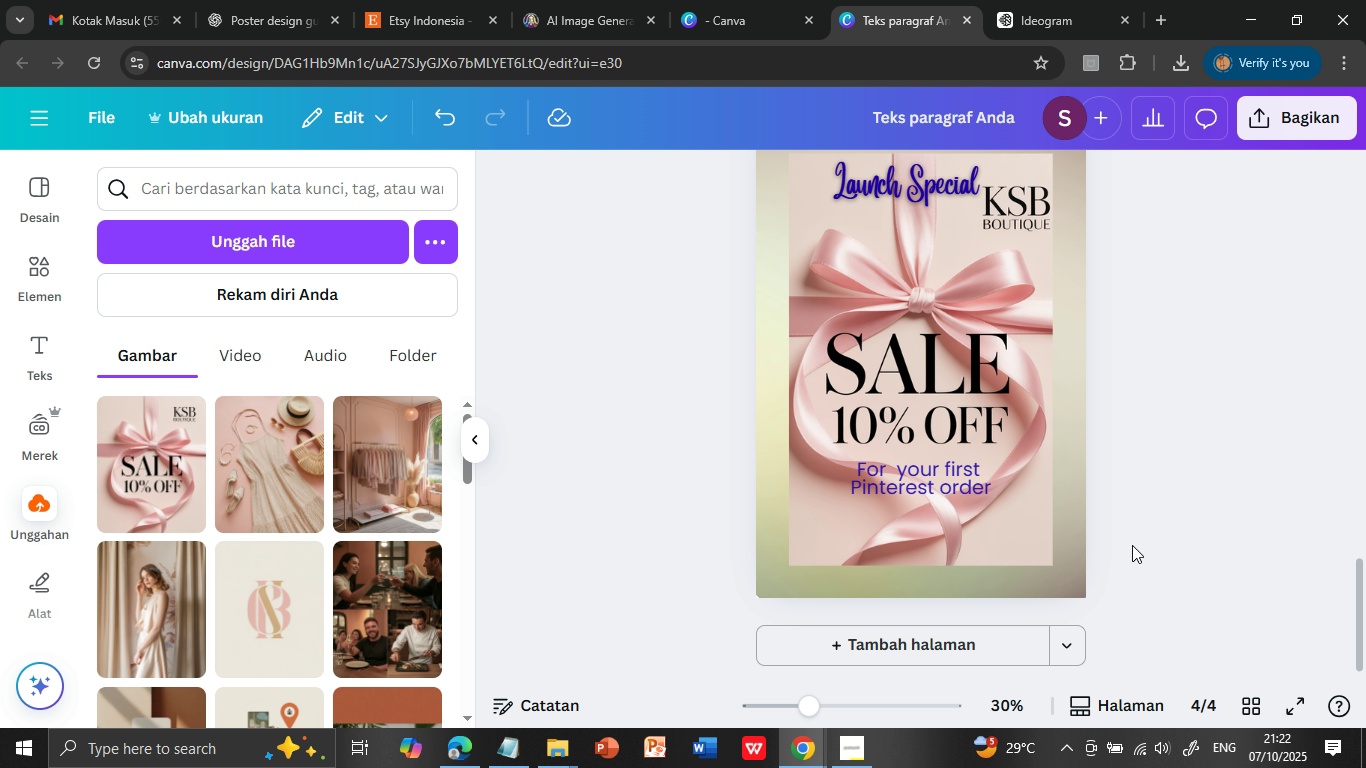 
scroll: coordinate [784, 421], scroll_direction: up, amount: 11.0
 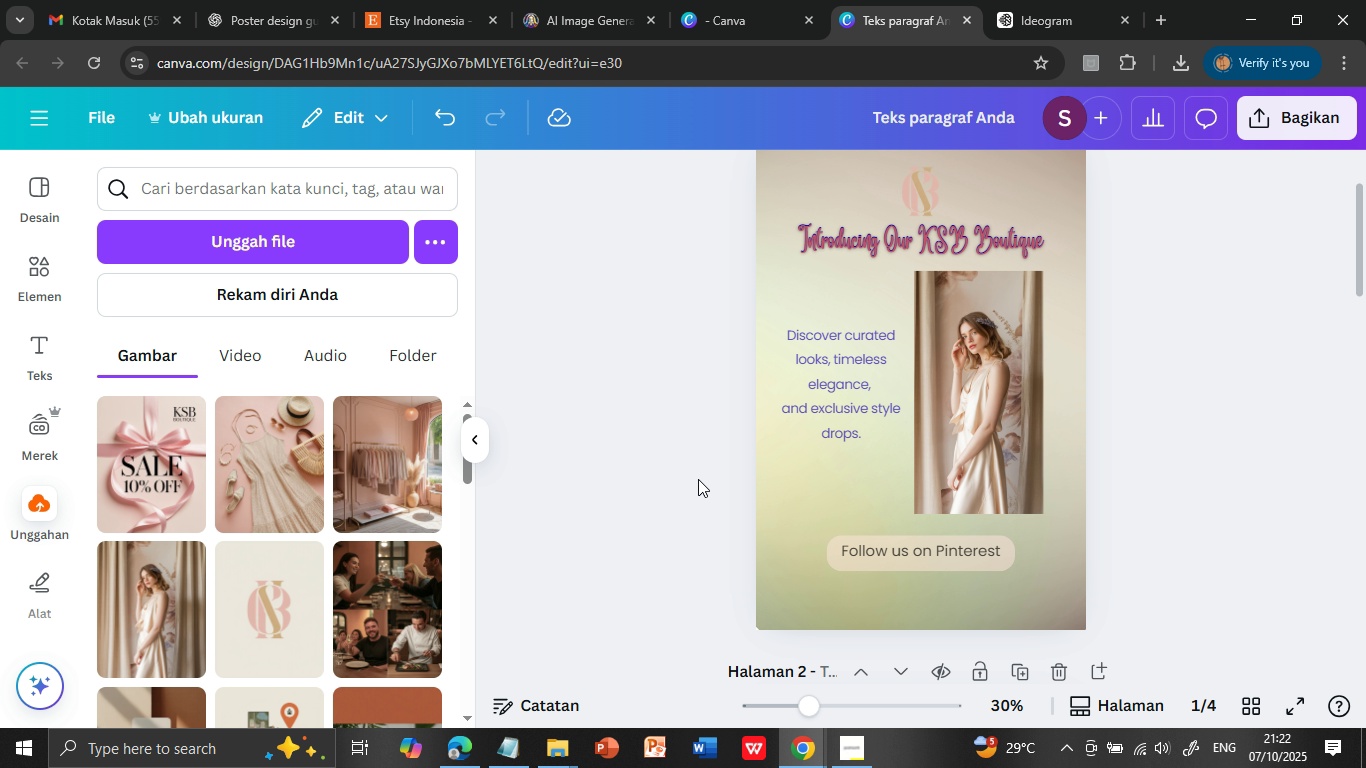 
scroll: coordinate [698, 479], scroll_direction: down, amount: 10.0
 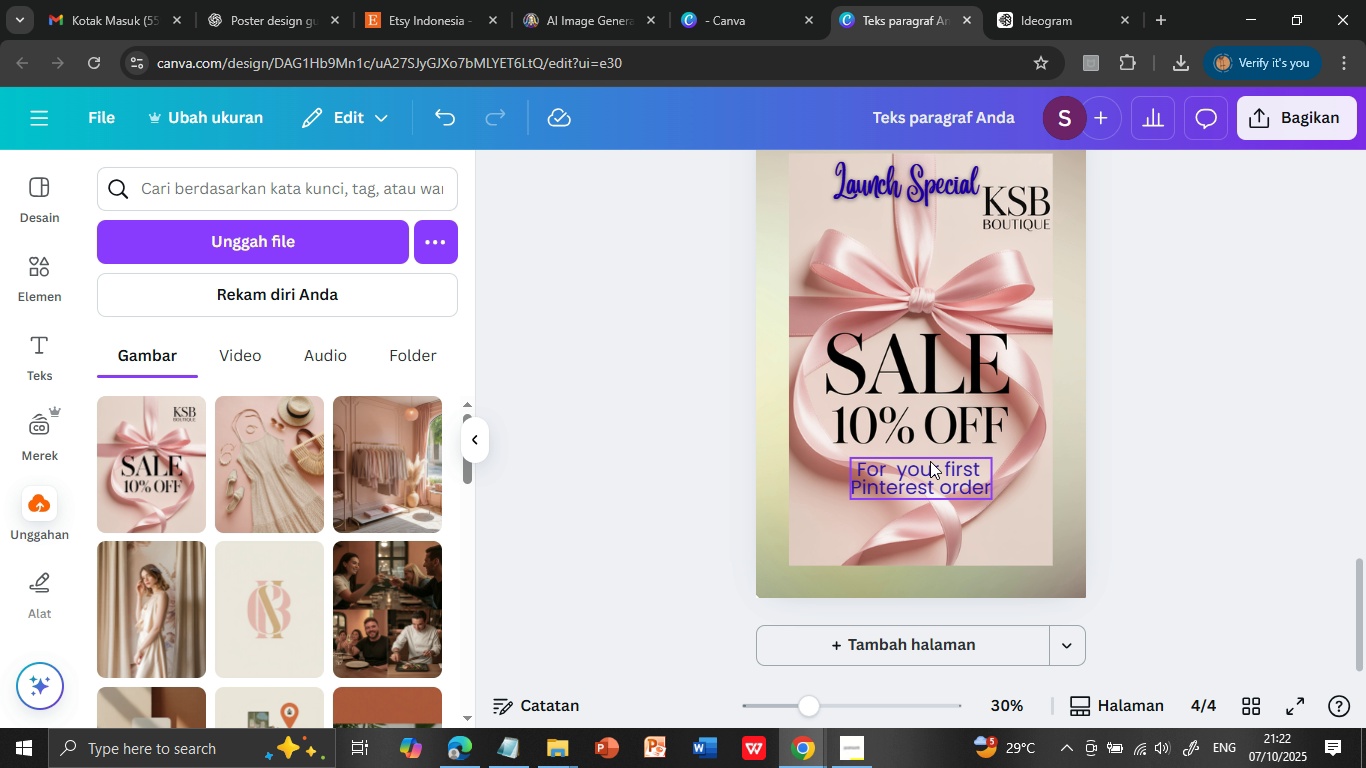 
double_click([930, 466])
 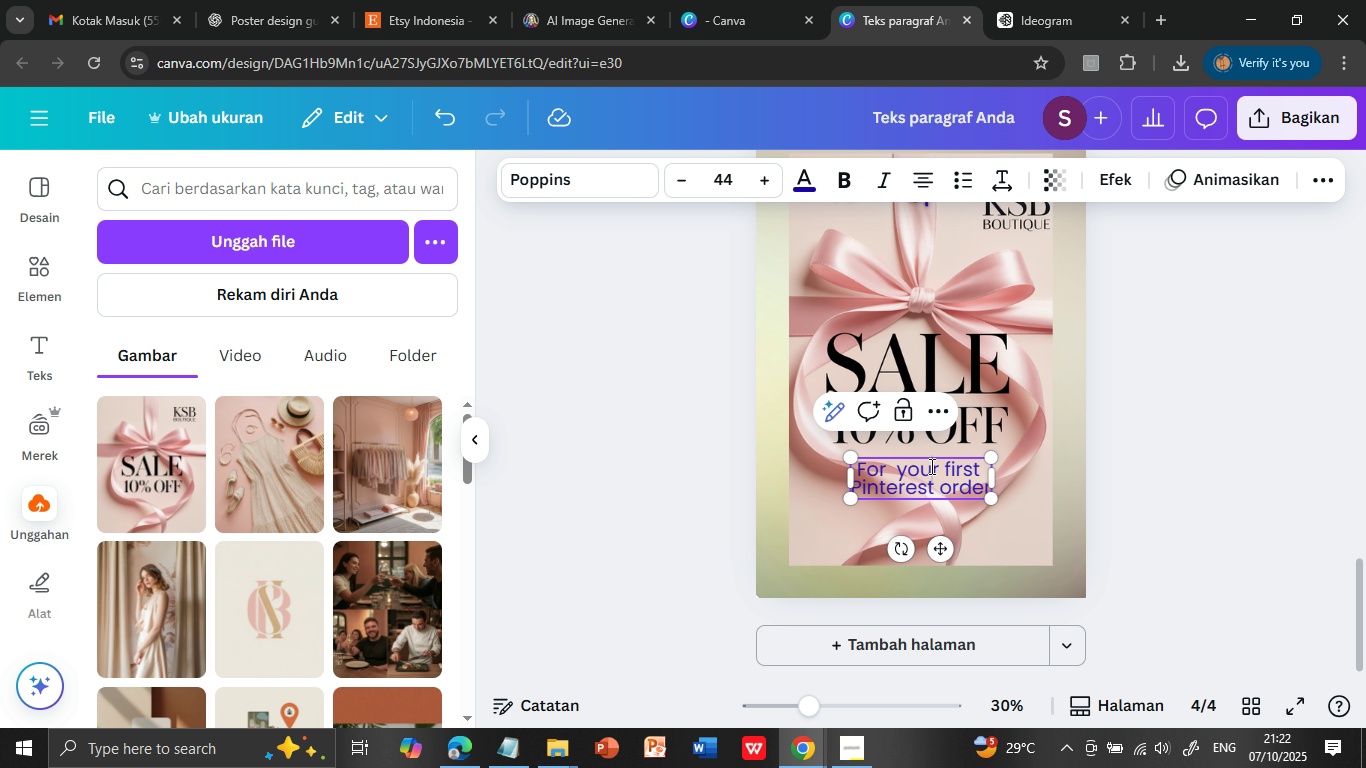 
triple_click([930, 466])